 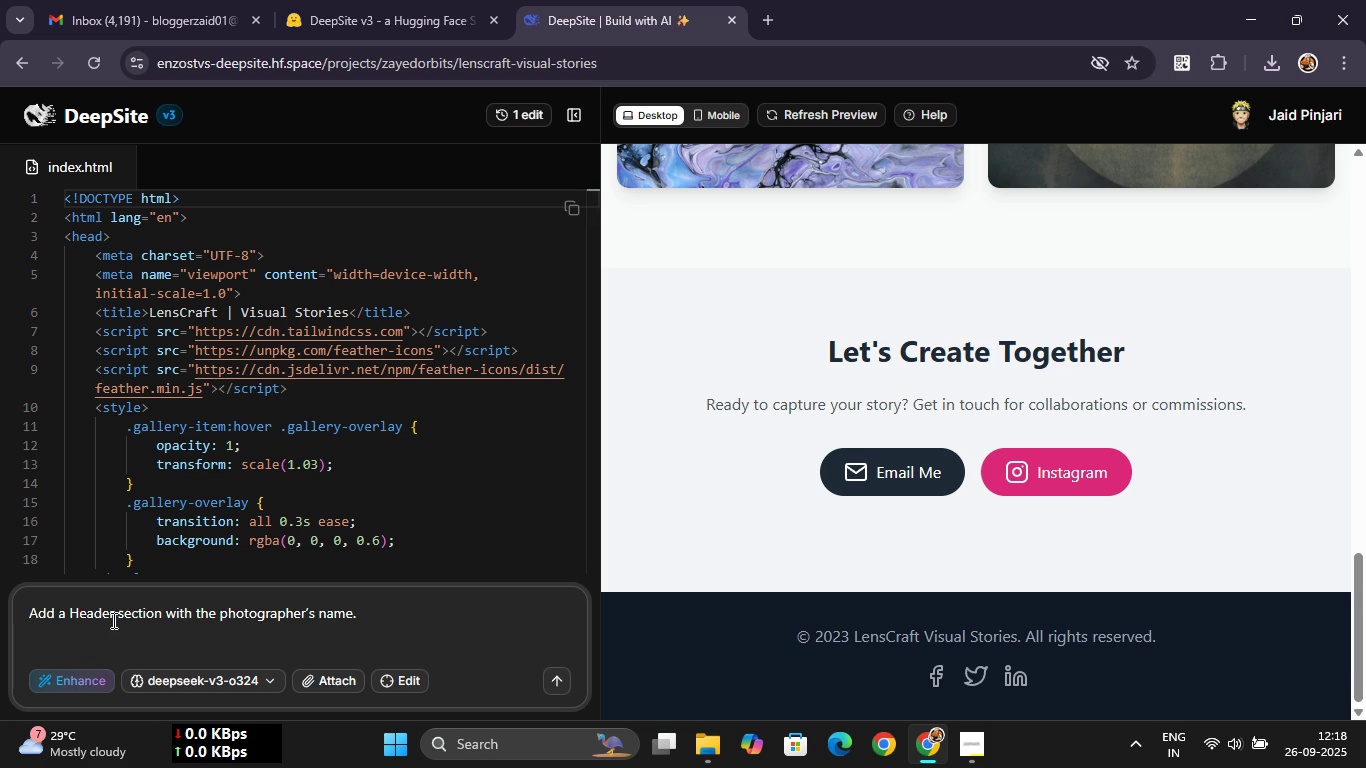 
left_click([558, 681])
 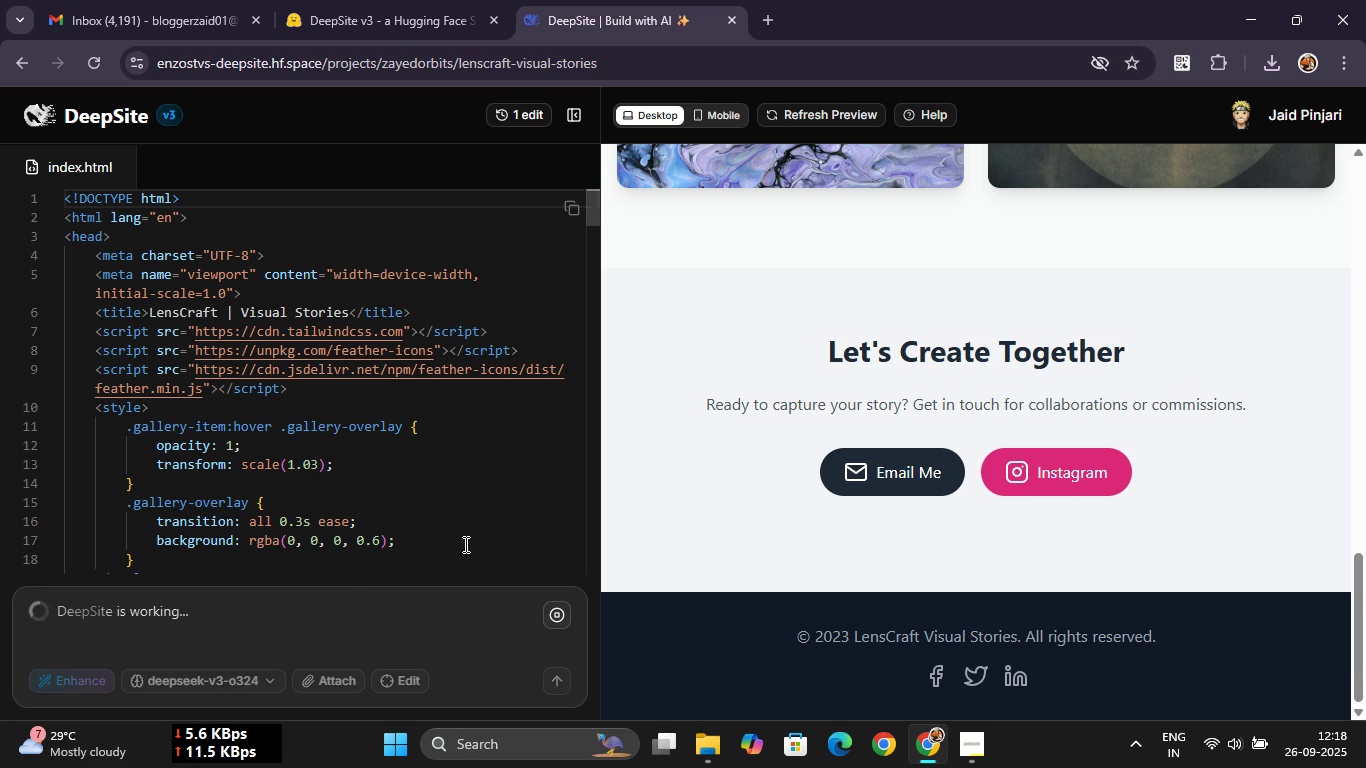 
scroll: coordinate [464, 544], scroll_direction: down, amount: 2.0
 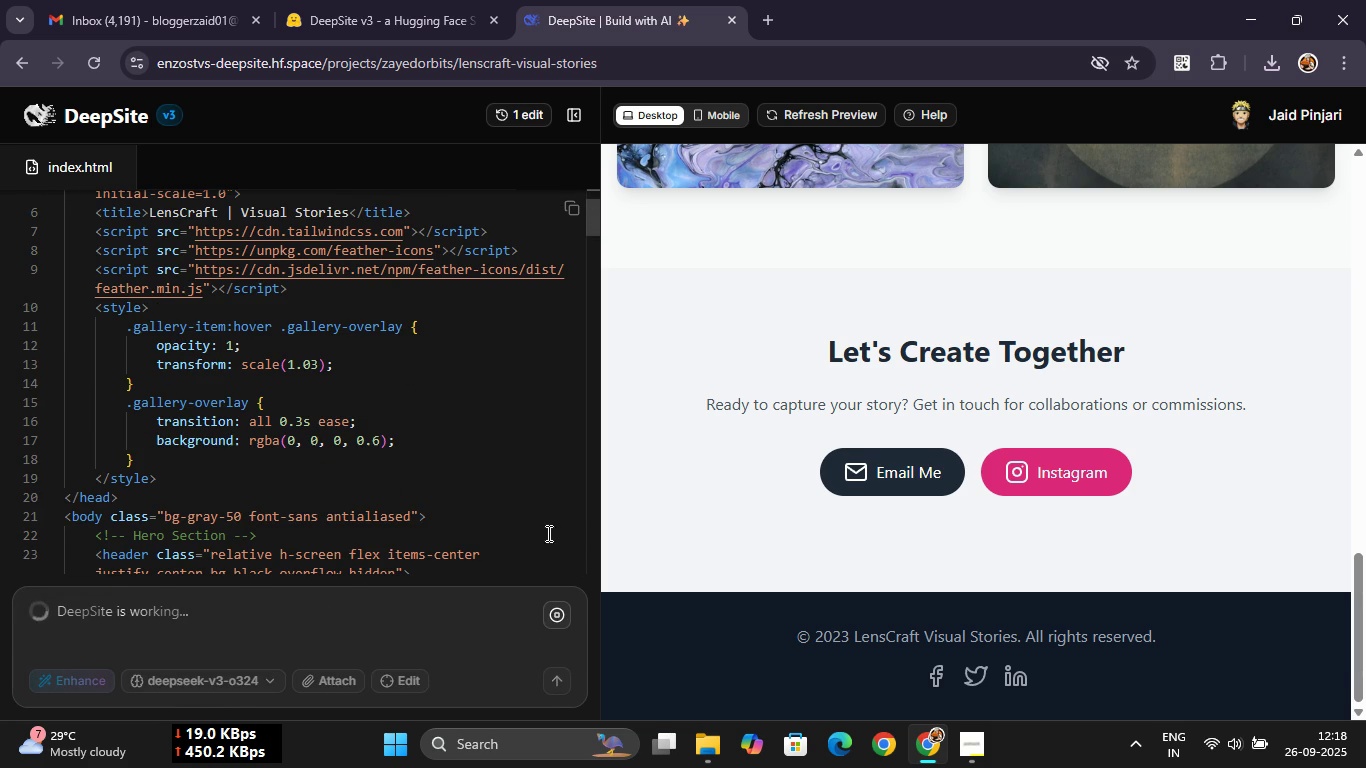 
scroll: coordinate [735, 543], scroll_direction: up, amount: 12.0
 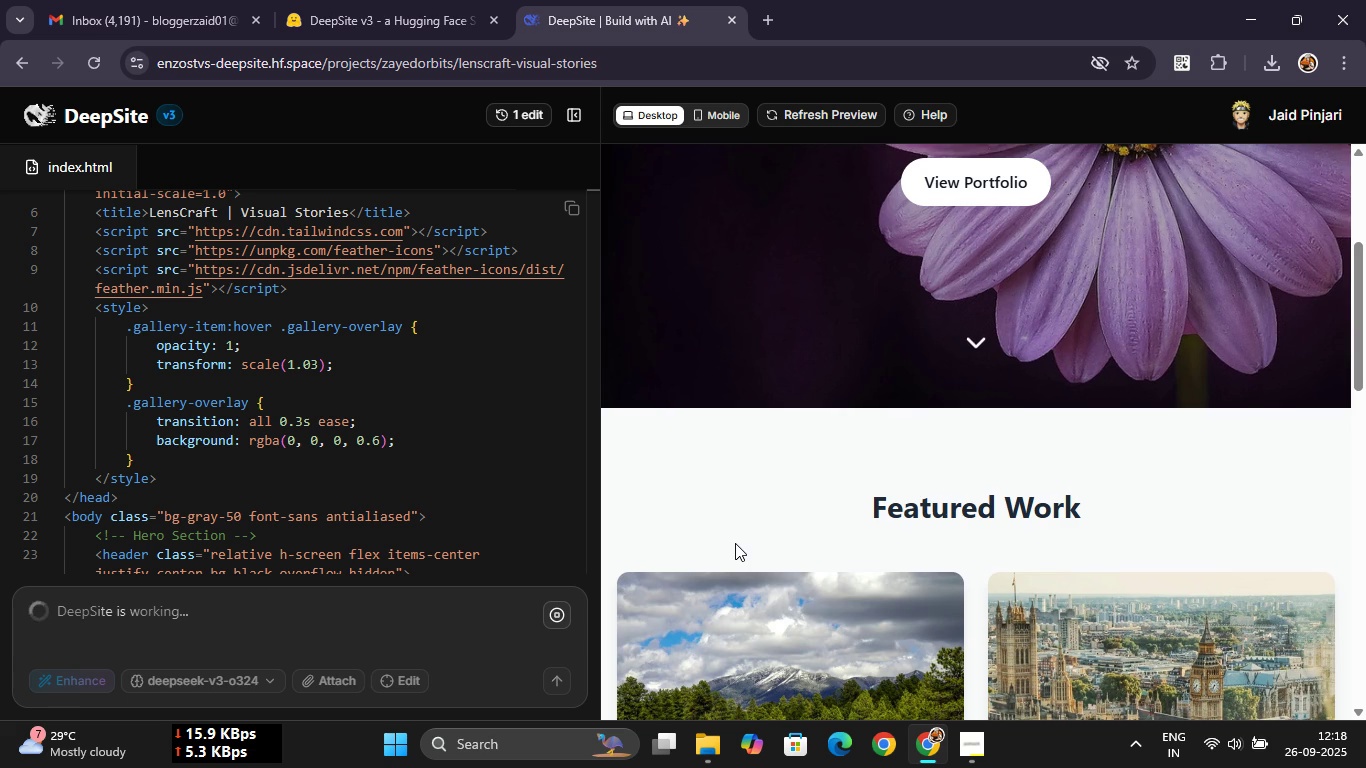 
scroll: coordinate [832, 497], scroll_direction: down, amount: 8.0
 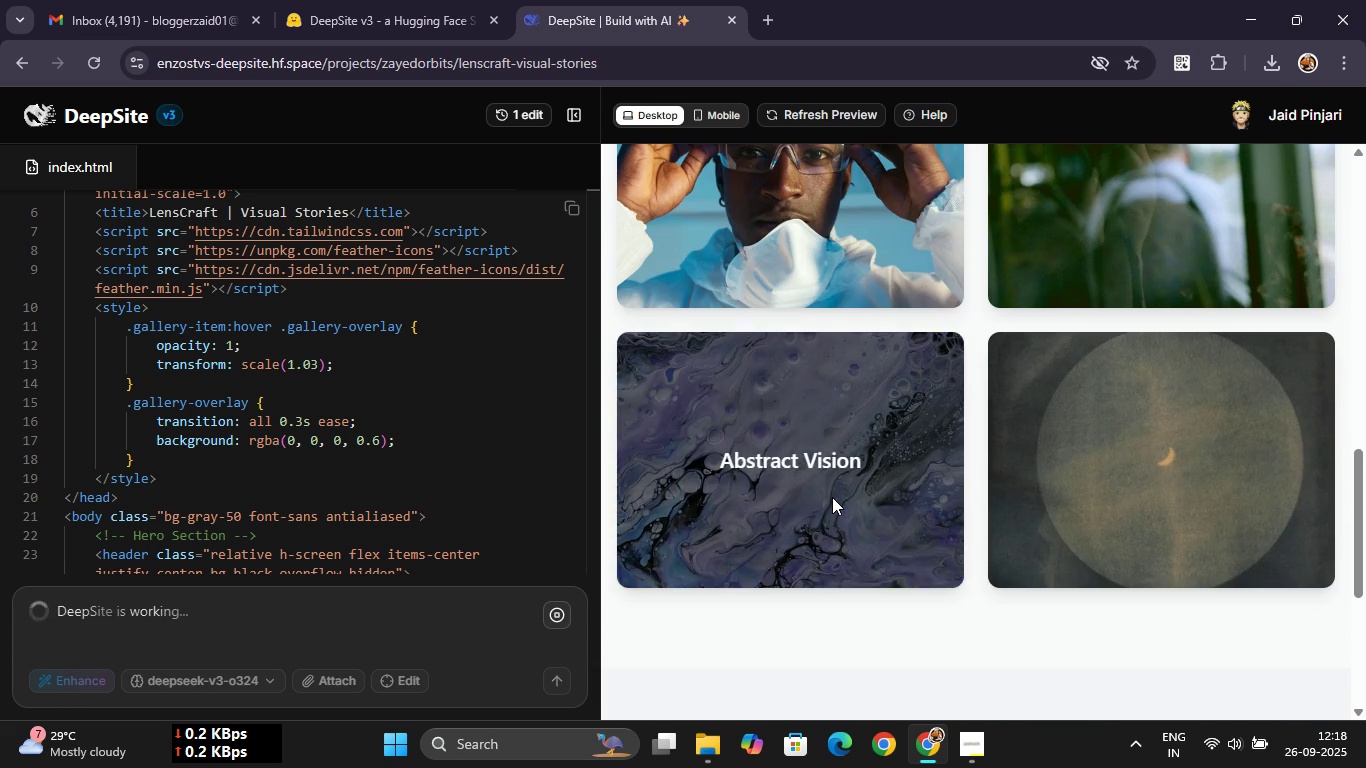 
scroll: coordinate [832, 497], scroll_direction: up, amount: 15.0
 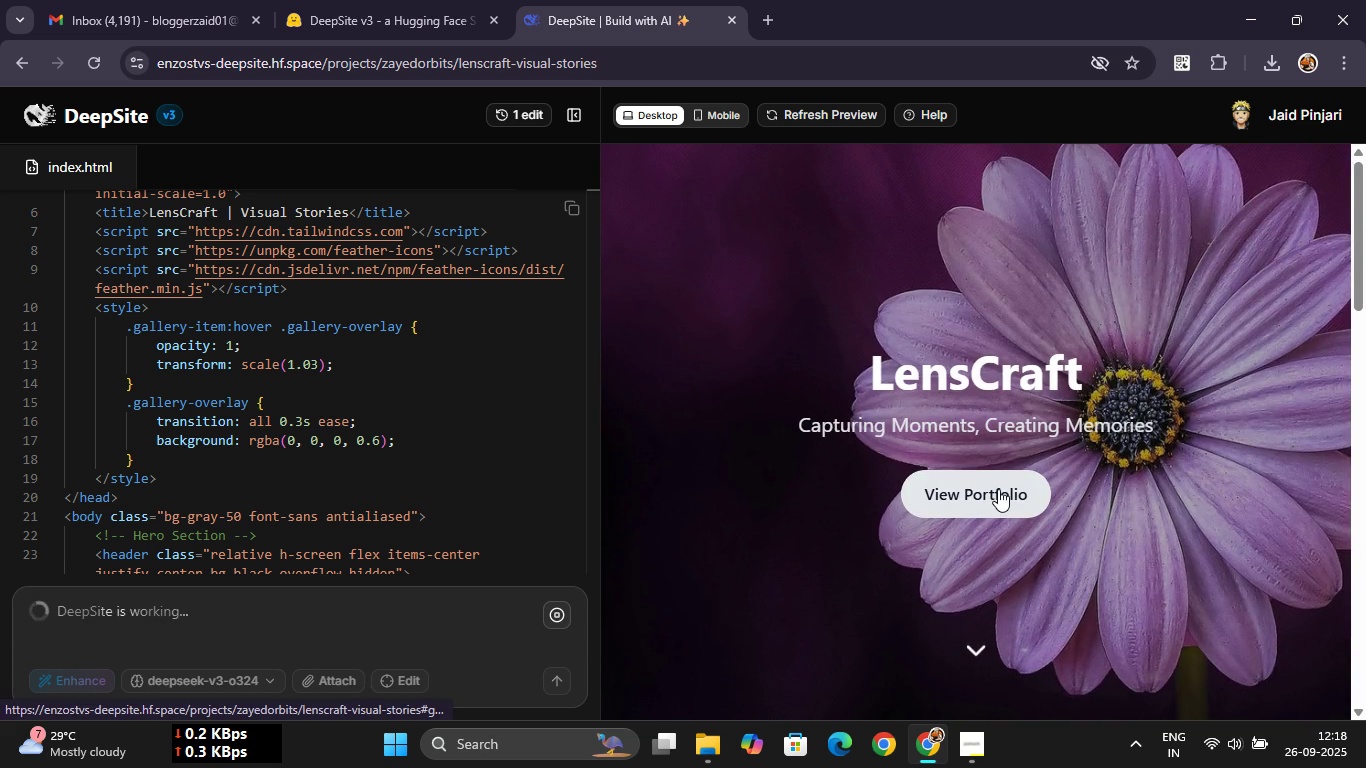 
left_click([998, 489])
 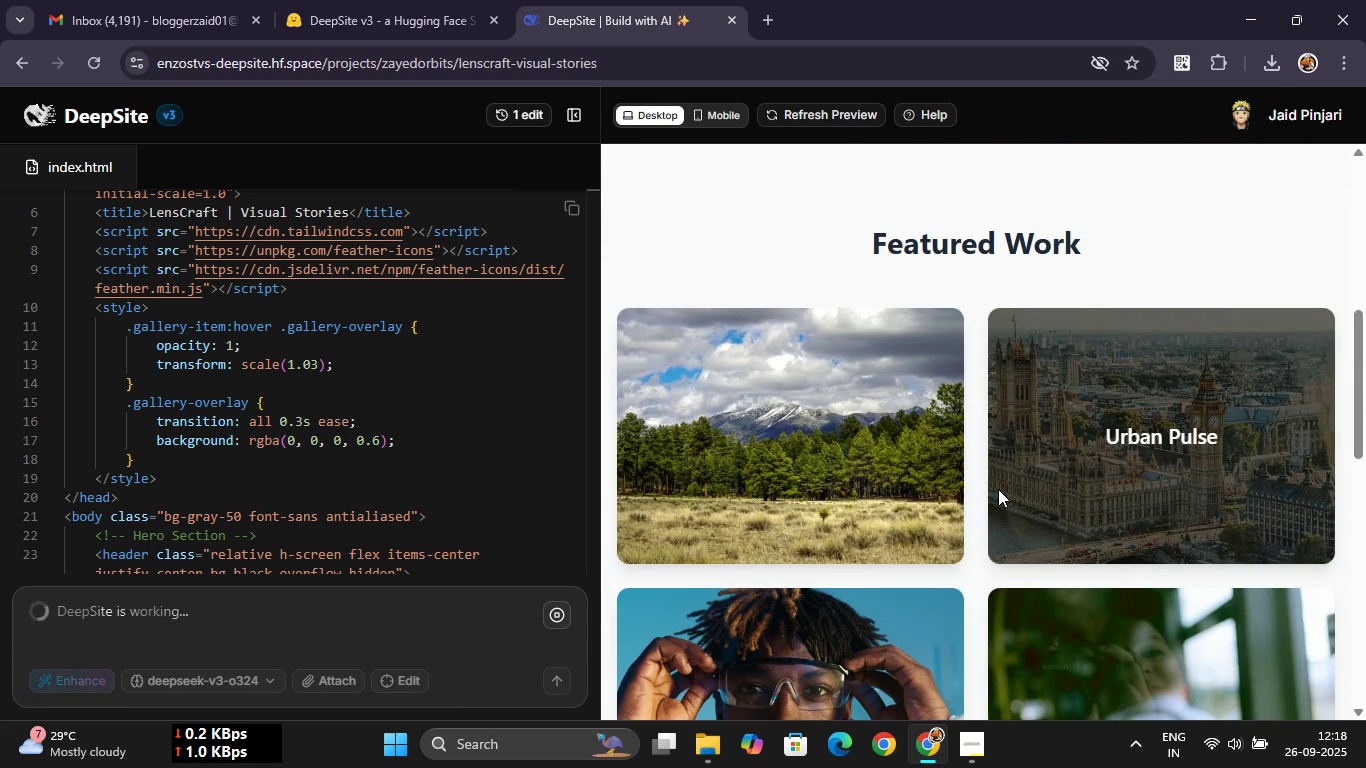 
scroll: coordinate [998, 489], scroll_direction: down, amount: 3.0
 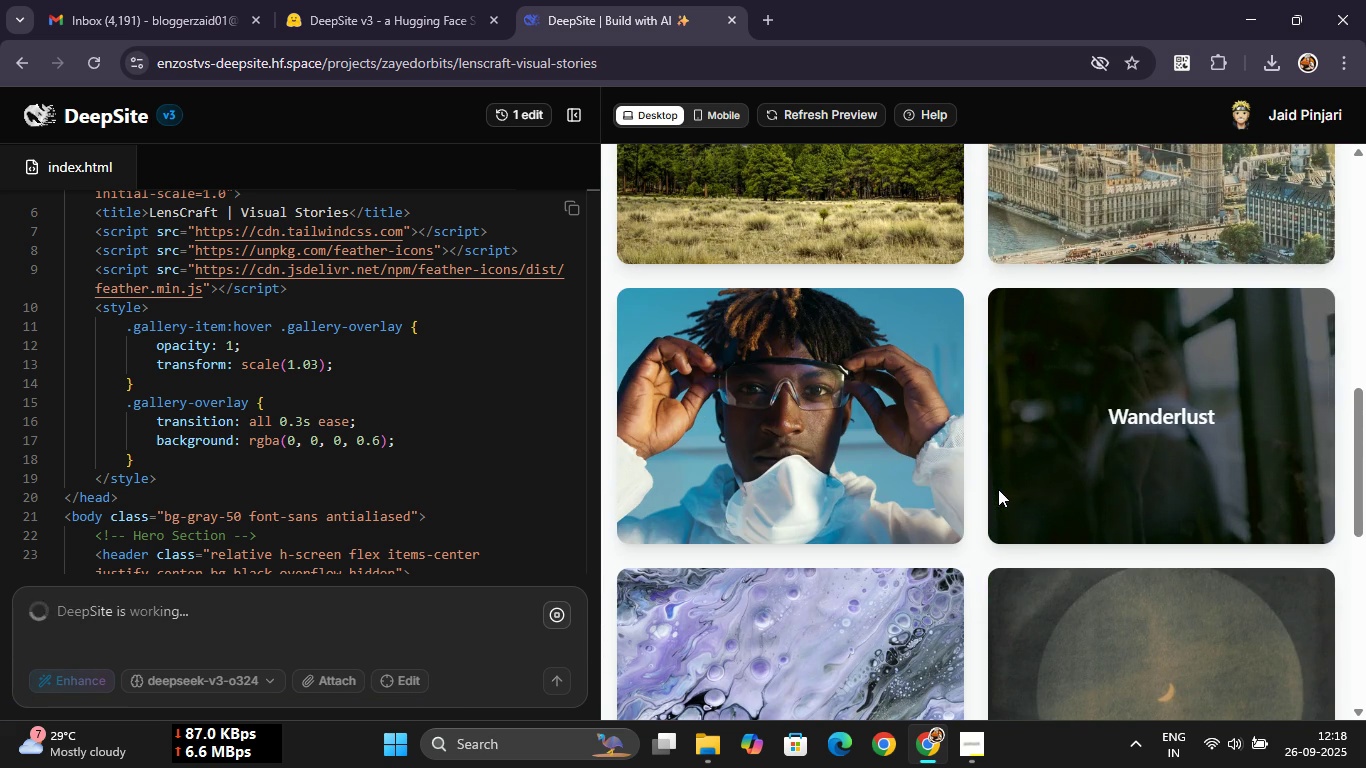 
left_click([998, 489])
 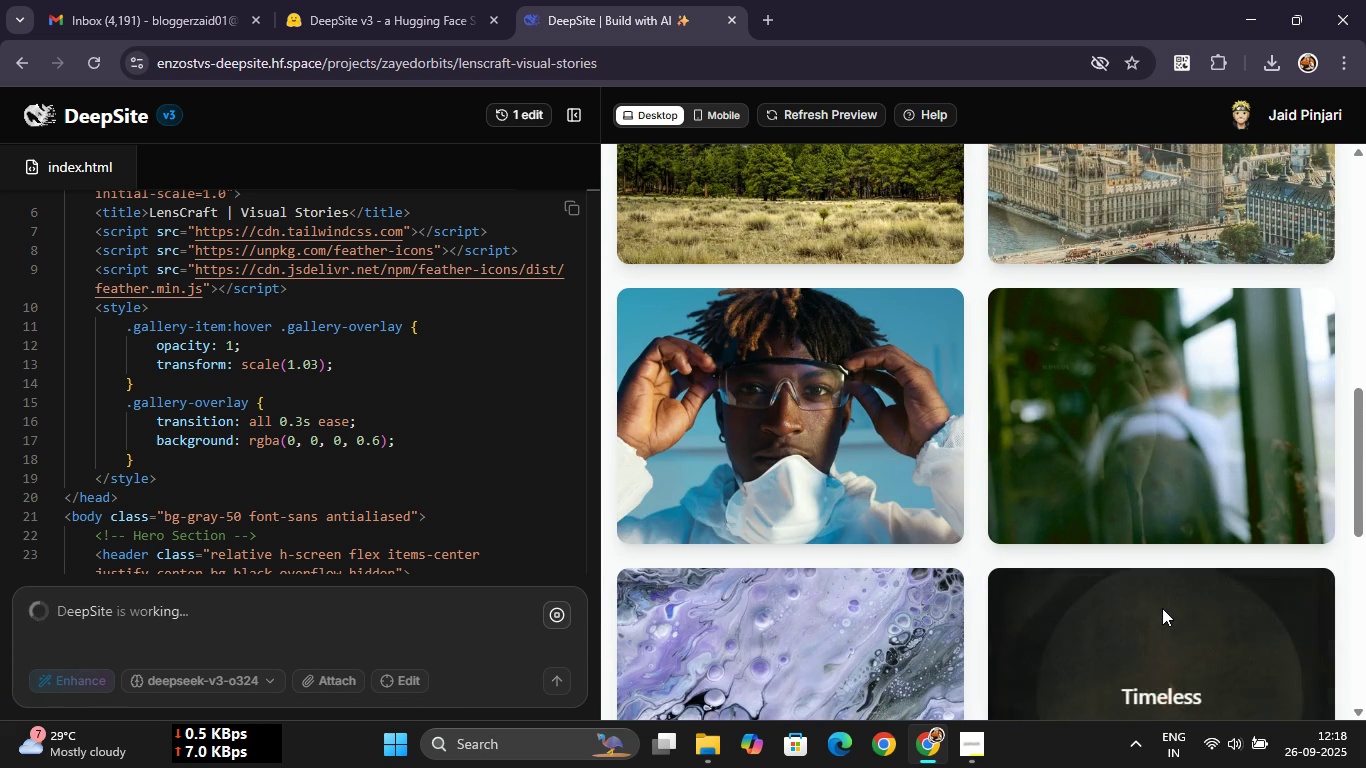 
scroll: coordinate [1171, 615], scroll_direction: down, amount: 4.0
 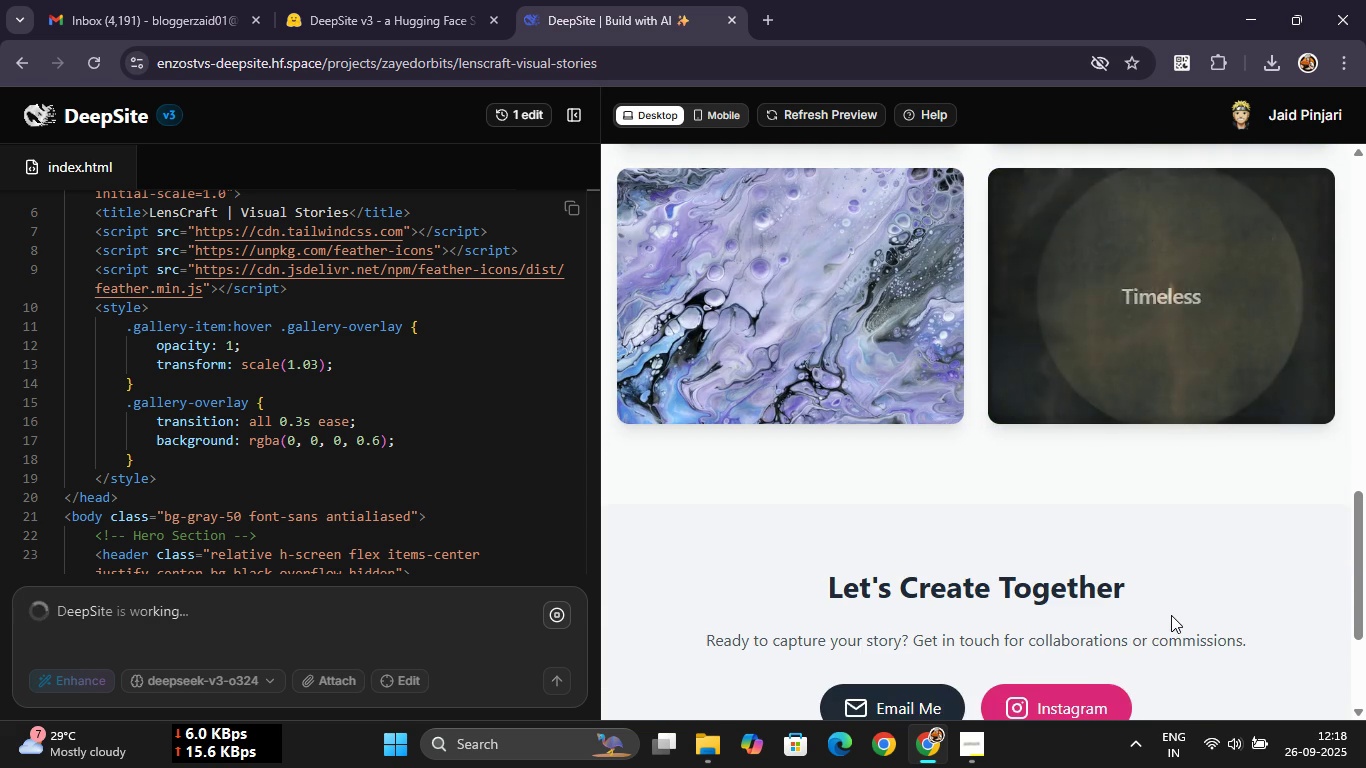 
left_click([1171, 615])
 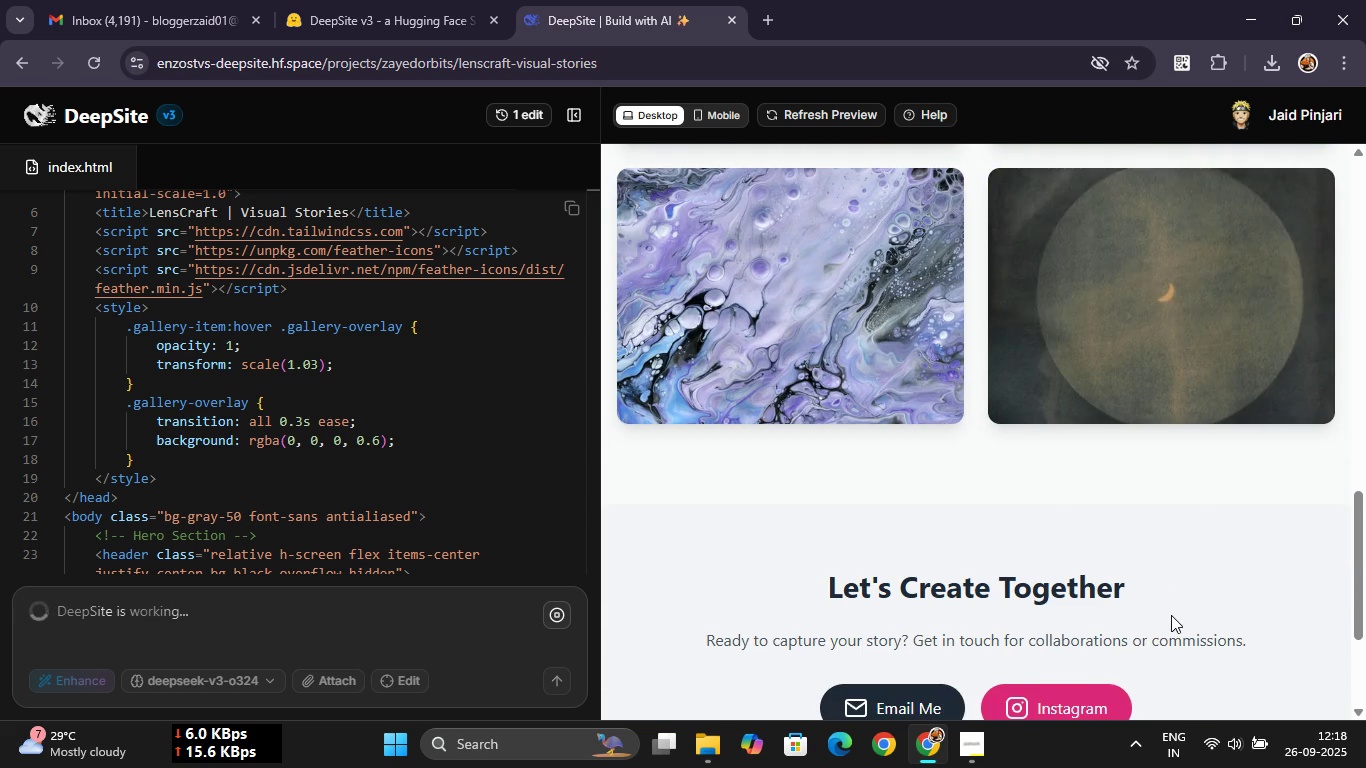 
scroll: coordinate [1171, 615], scroll_direction: down, amount: 4.0
 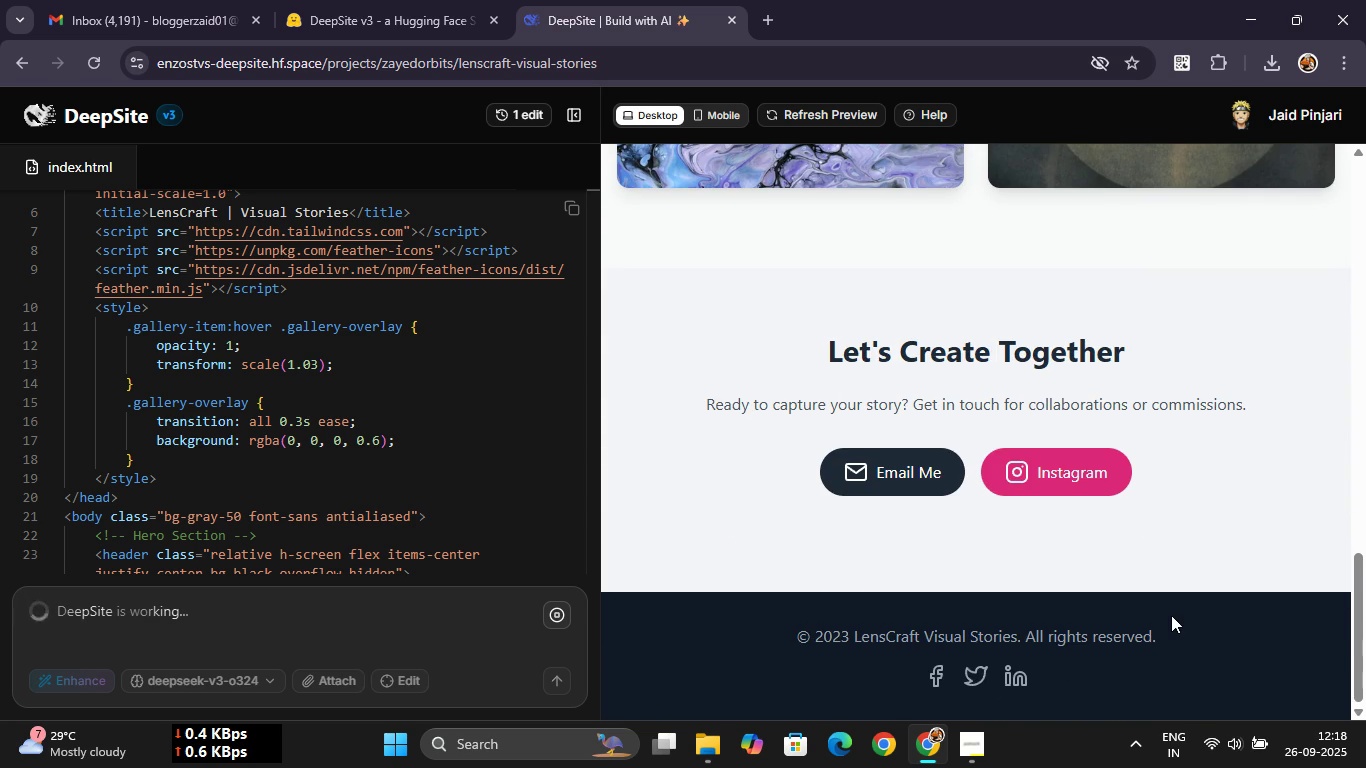 
scroll: coordinate [1171, 615], scroll_direction: up, amount: 16.0
 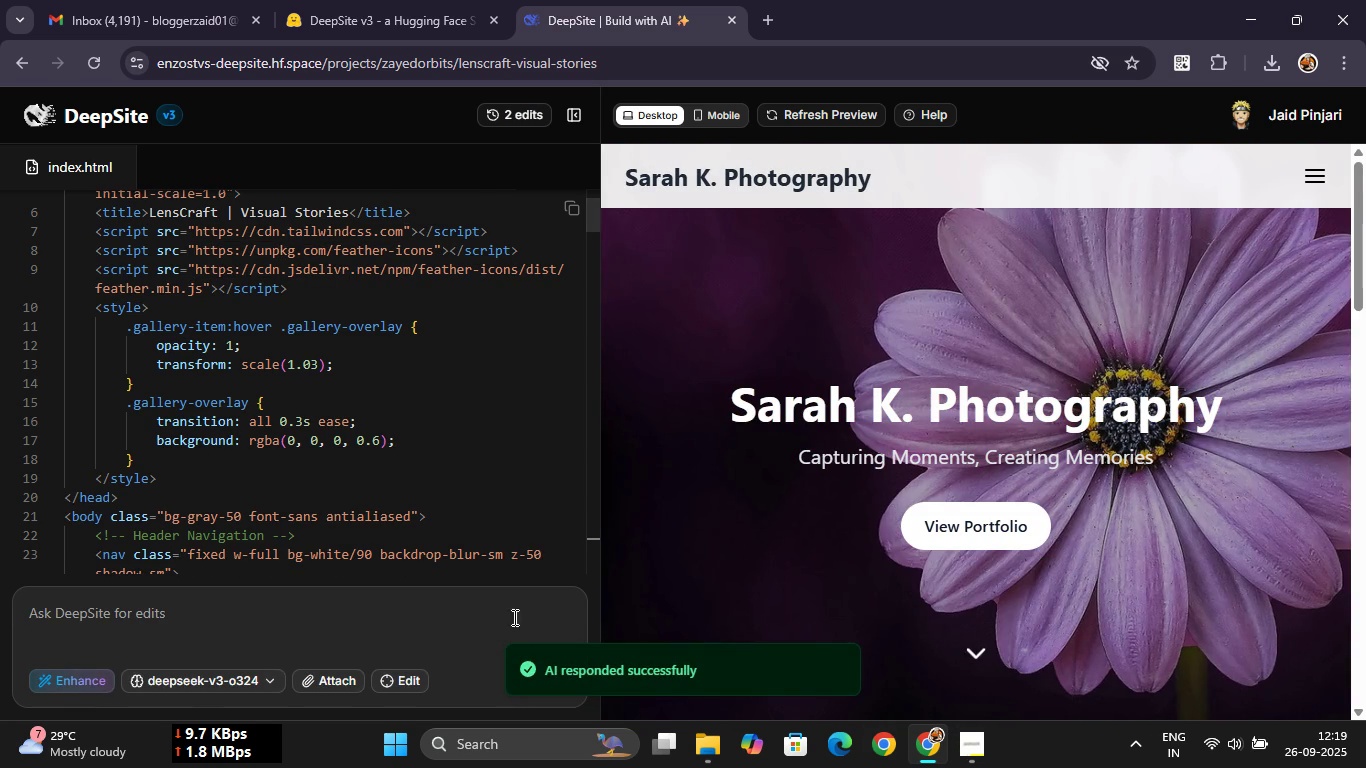 
scroll: coordinate [840, 556], scroll_direction: down, amount: 13.0